 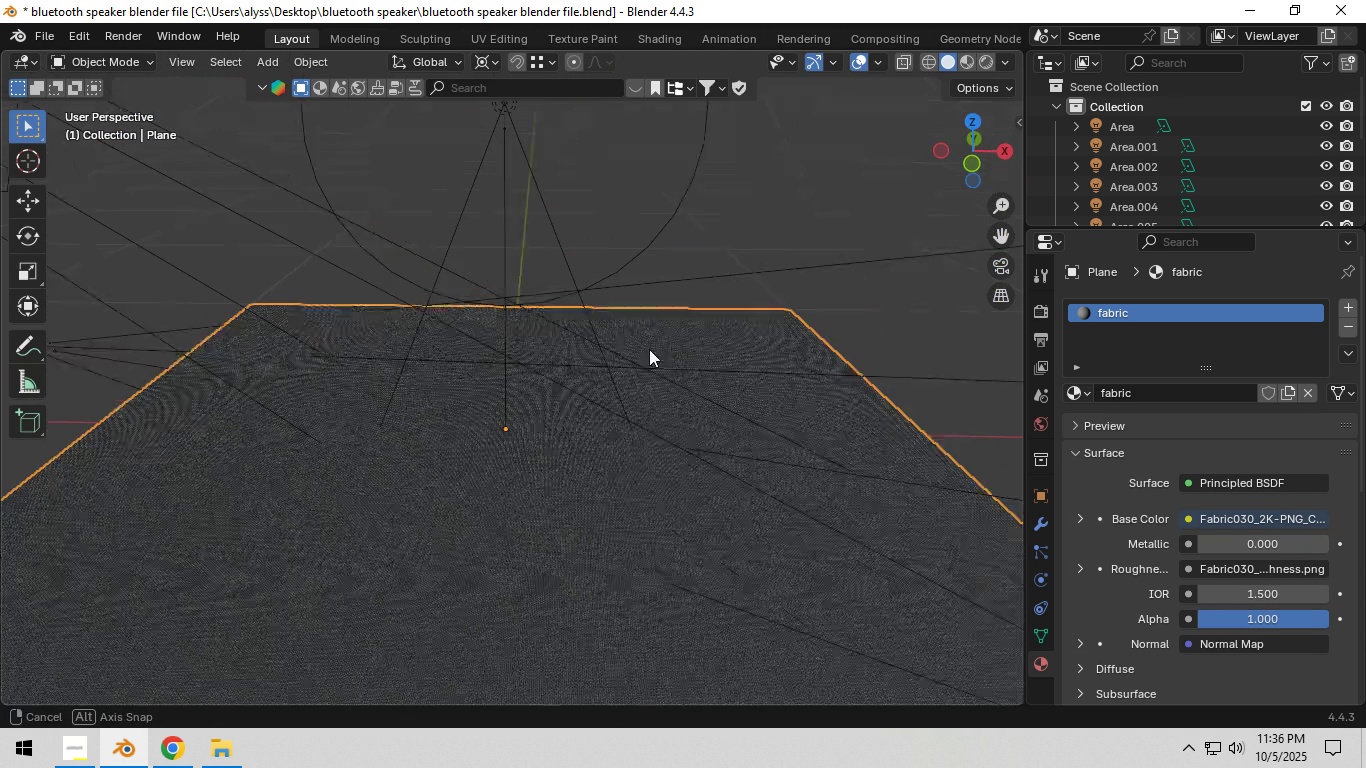 
left_click([984, 61])
 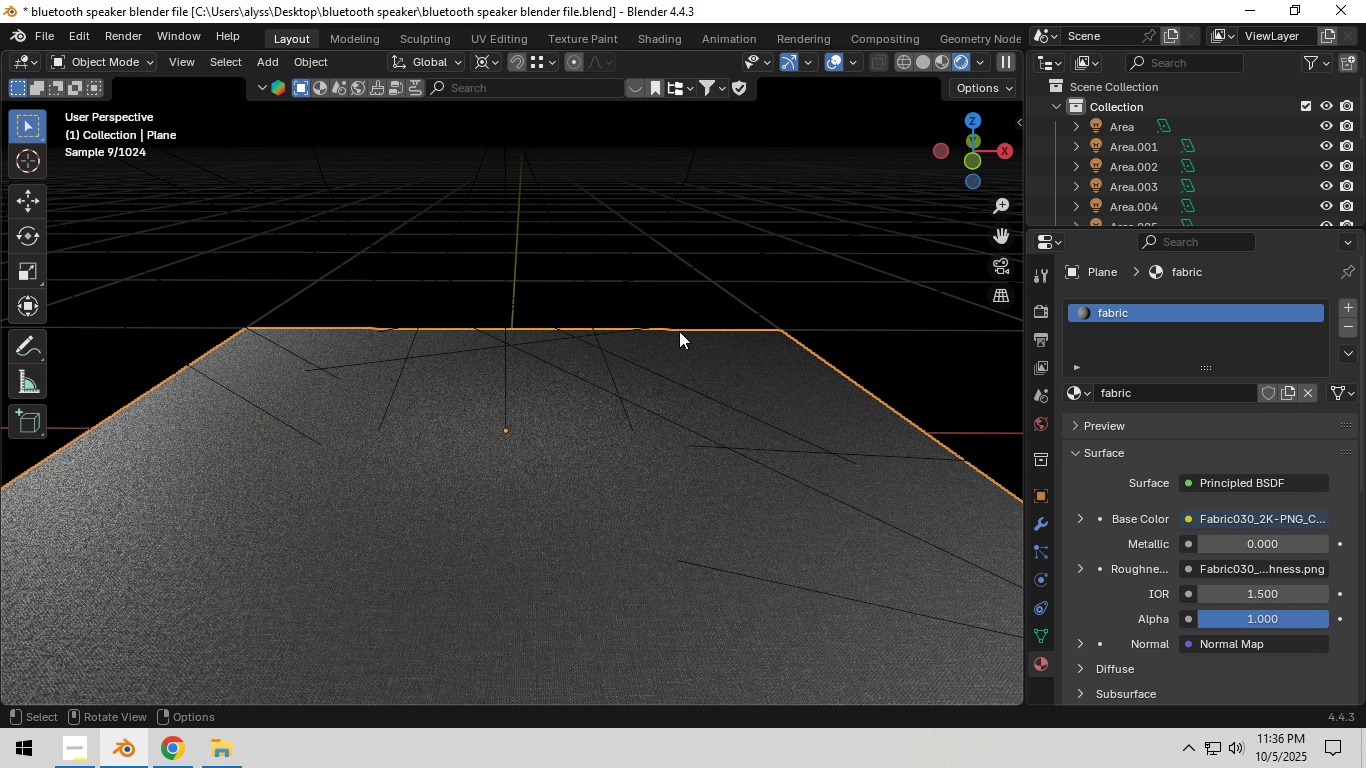 
left_click([820, 242])
 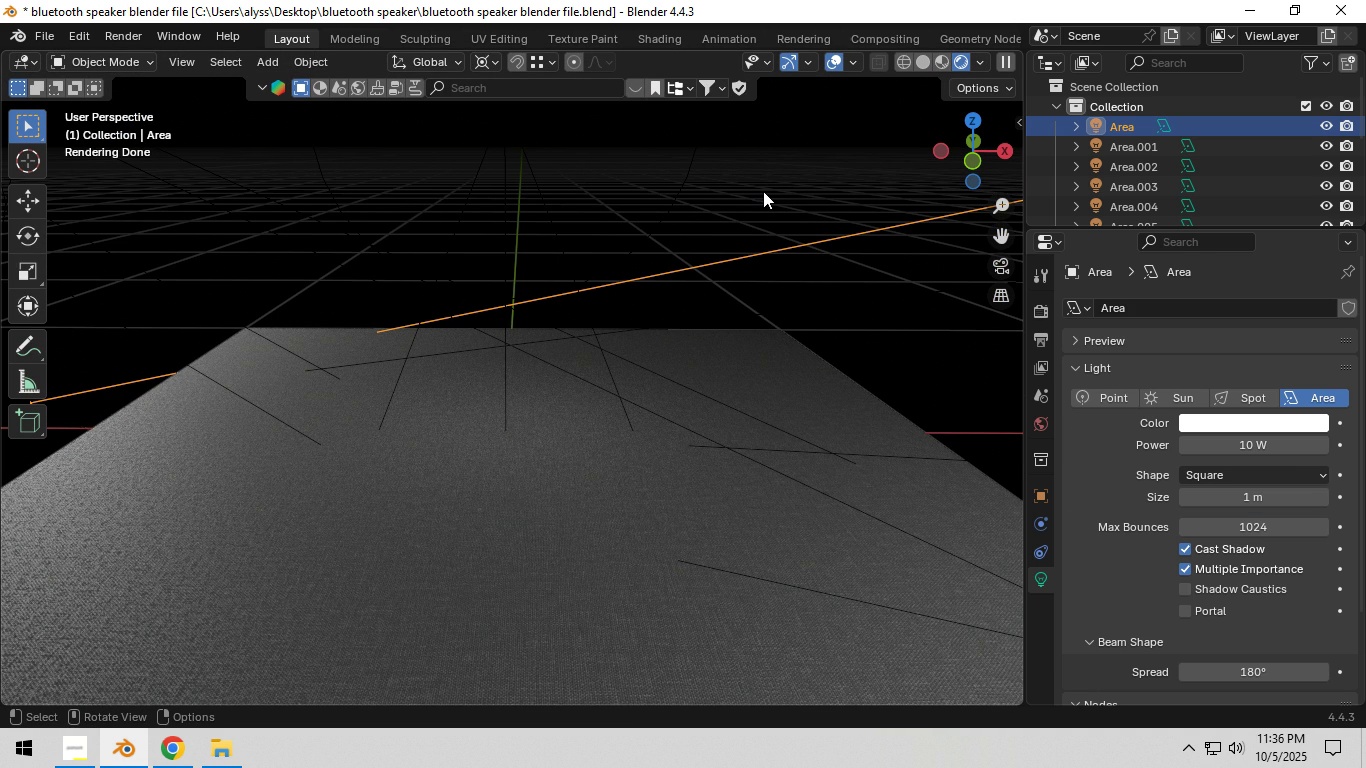 
wait(5.37)
 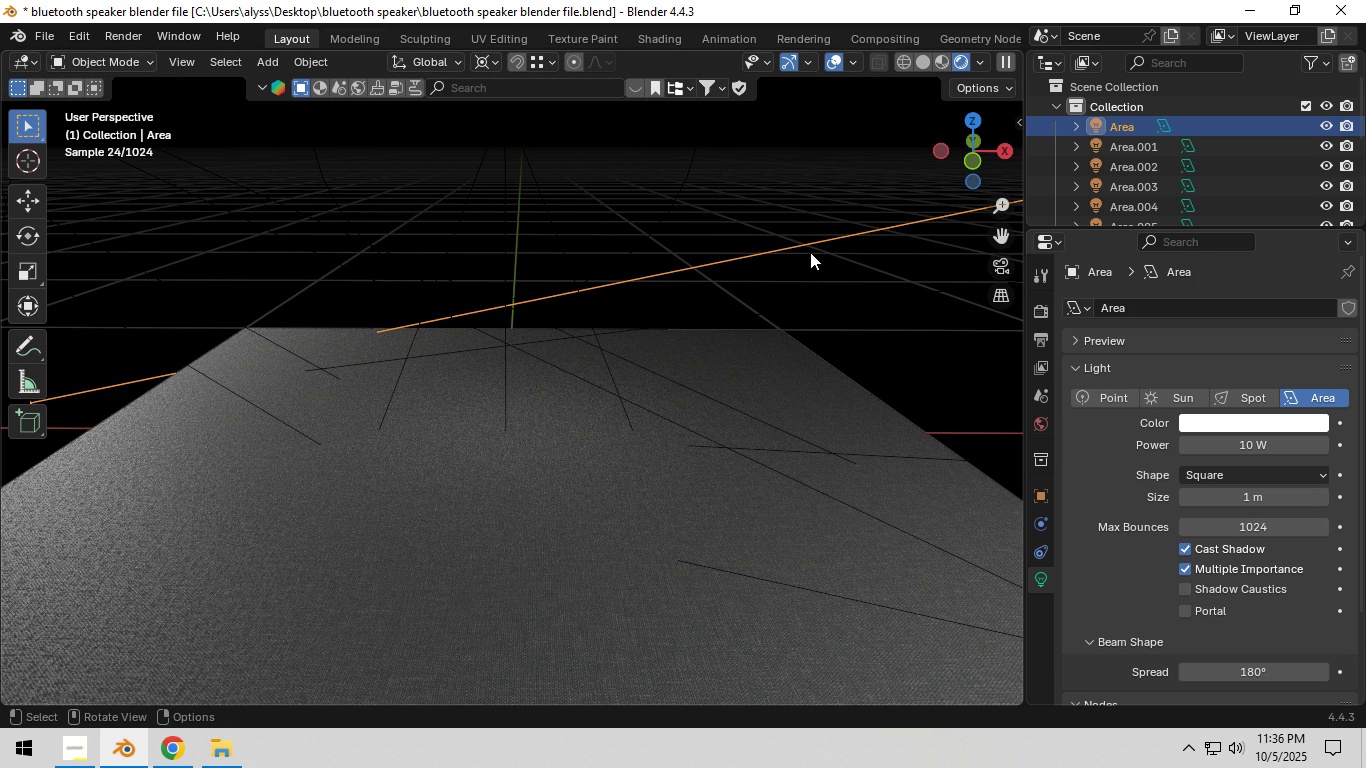 
left_click([751, 193])